 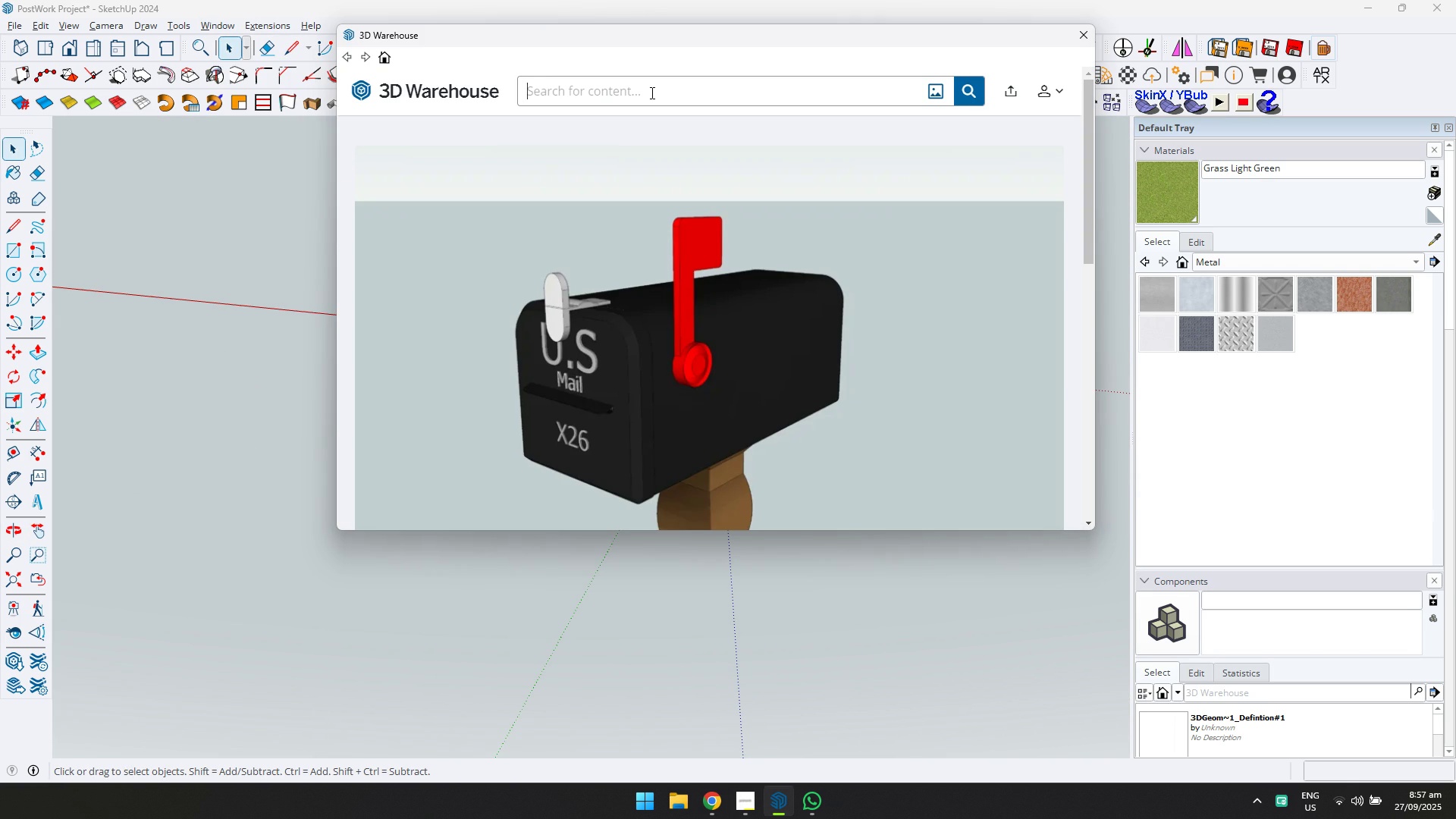 
triple_click([651, 93])
 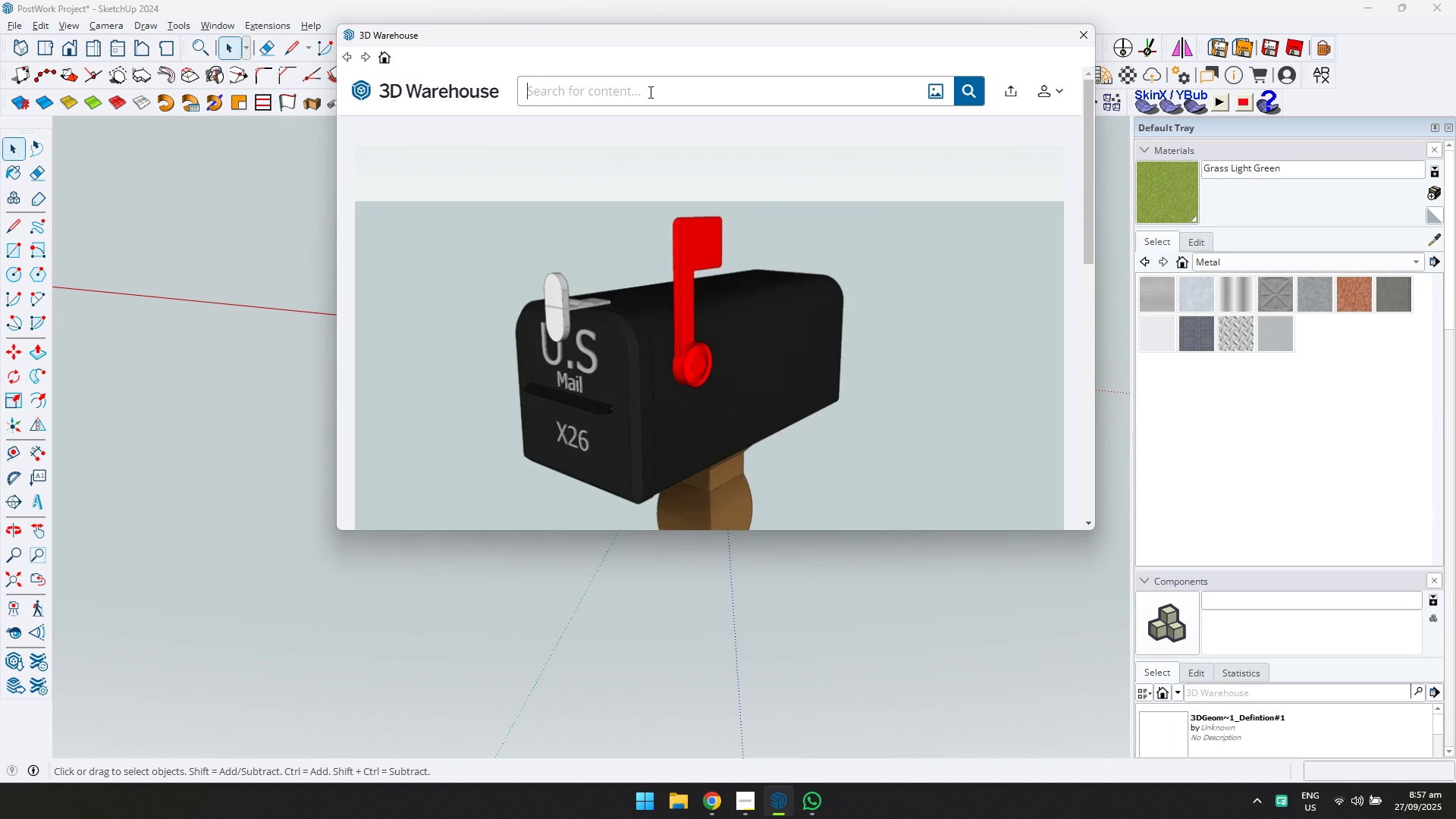 
type(LIGHT)
key(Backspace)
key(Backspace)
key(Backspace)
key(Backspace)
key(Backspace)
type(FLORE)
key(Backspace)
key(Backspace)
type(URESC)
 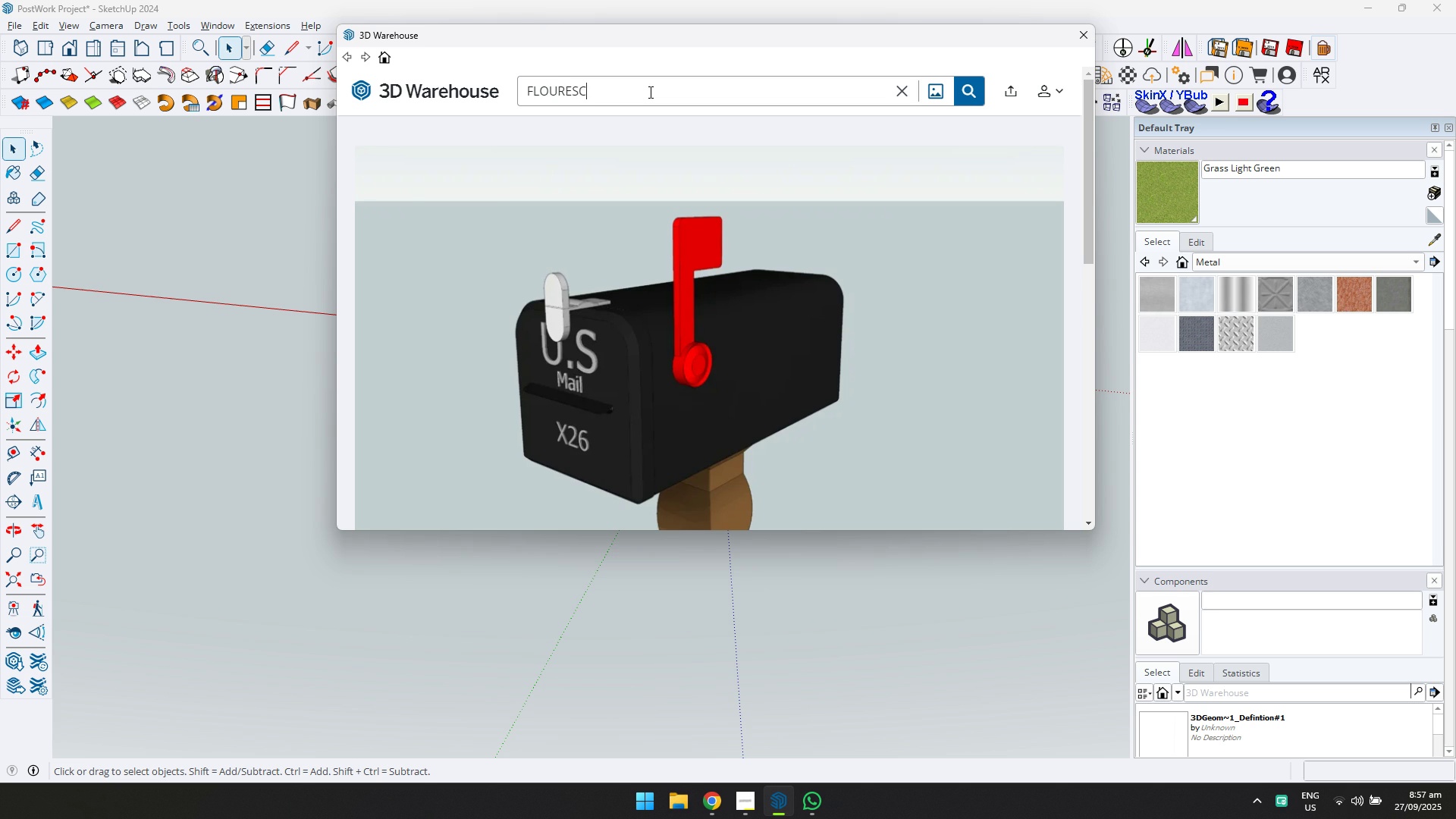 
key(Control+ControlLeft)
 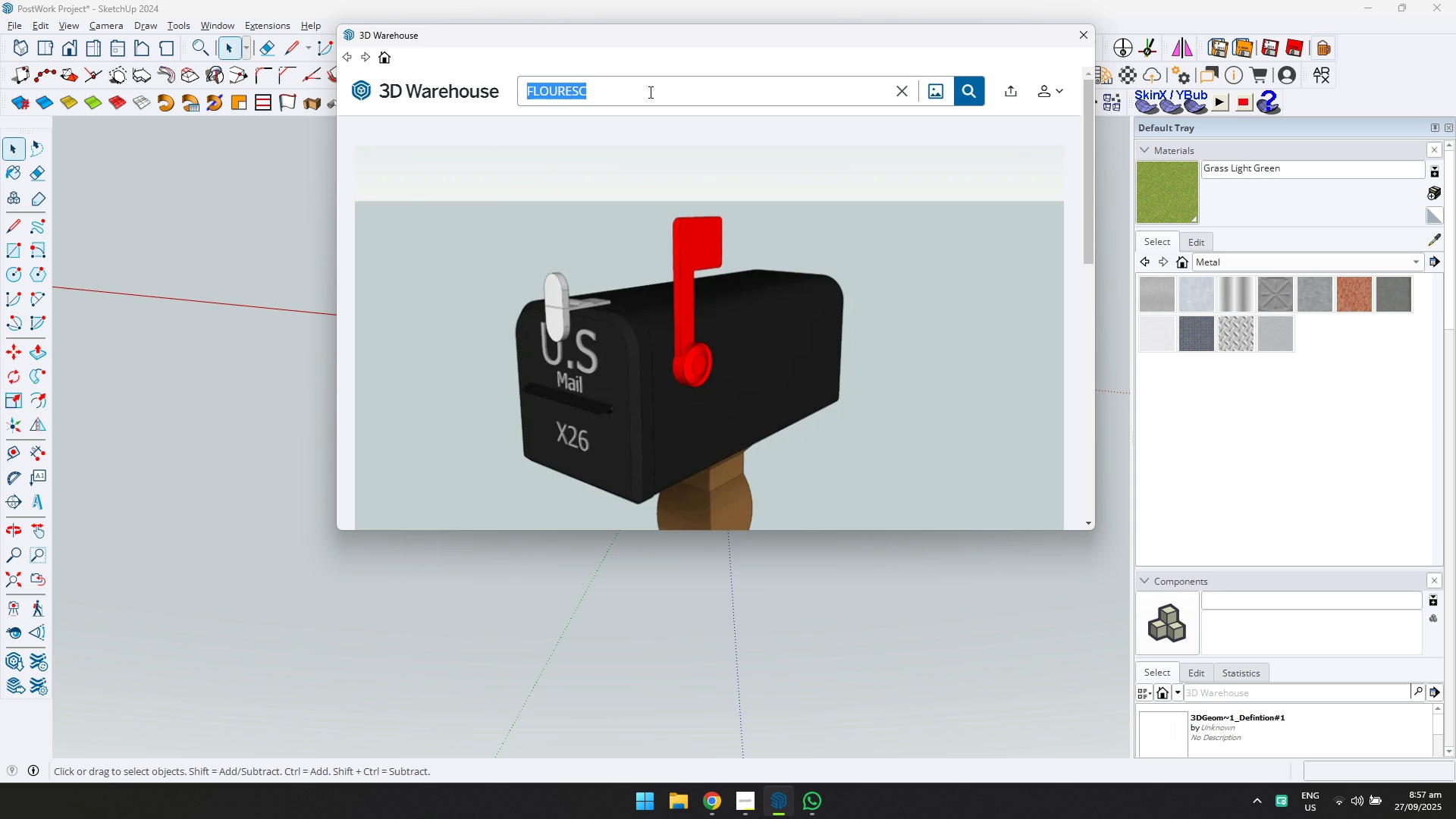 
key(Control+A)
 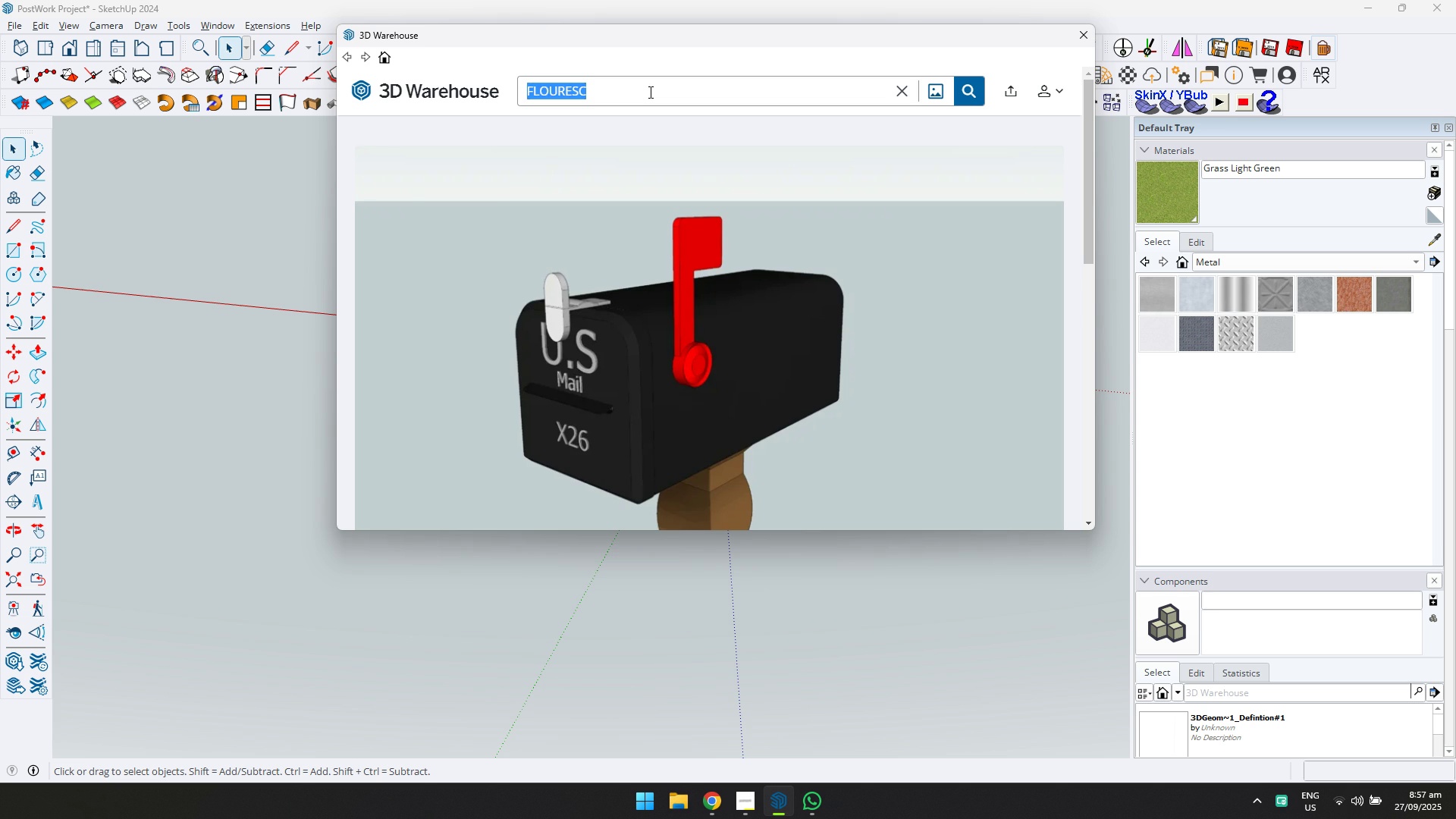 
type(PIN LIGHT)
 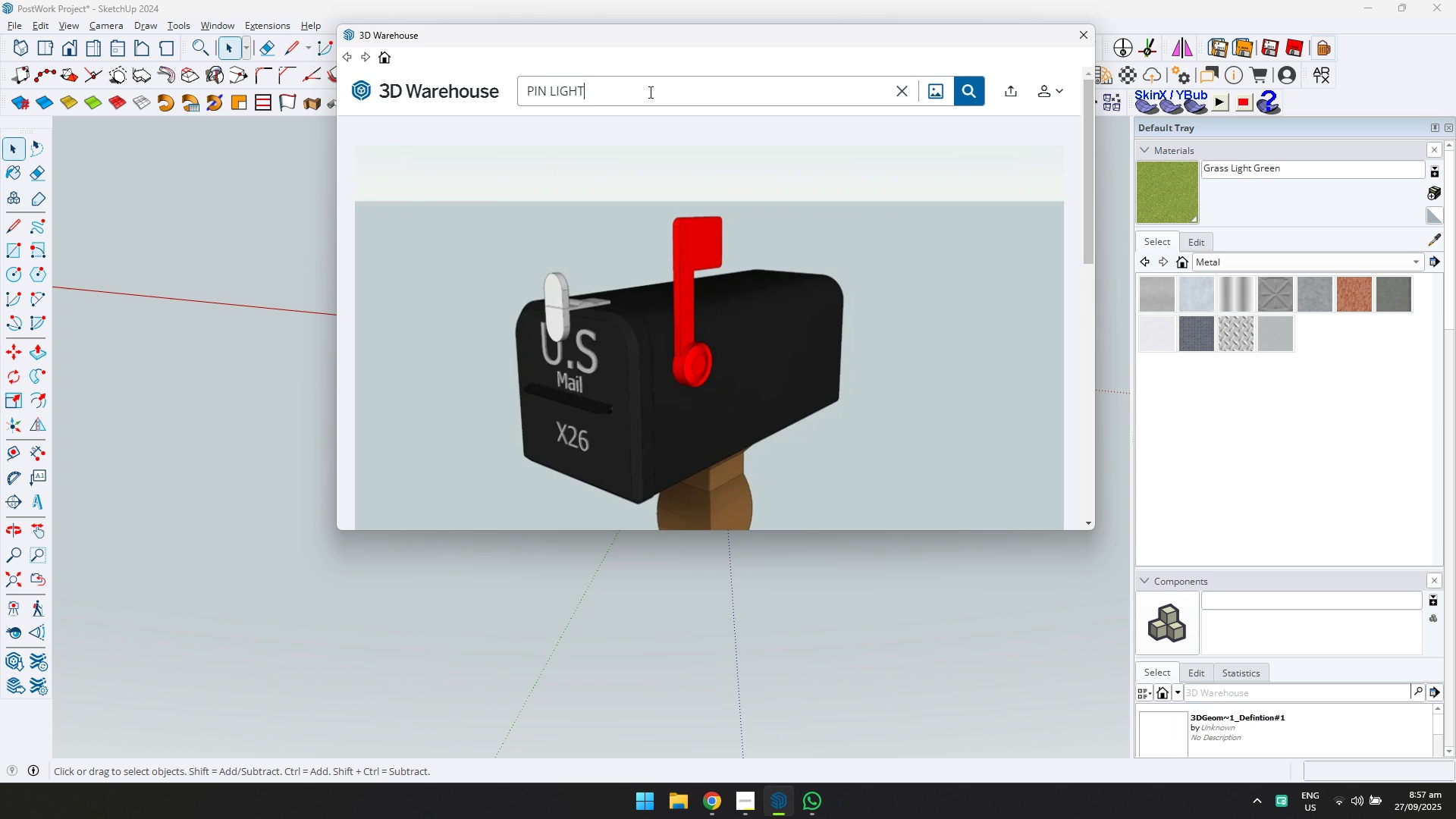 
key(Enter)
 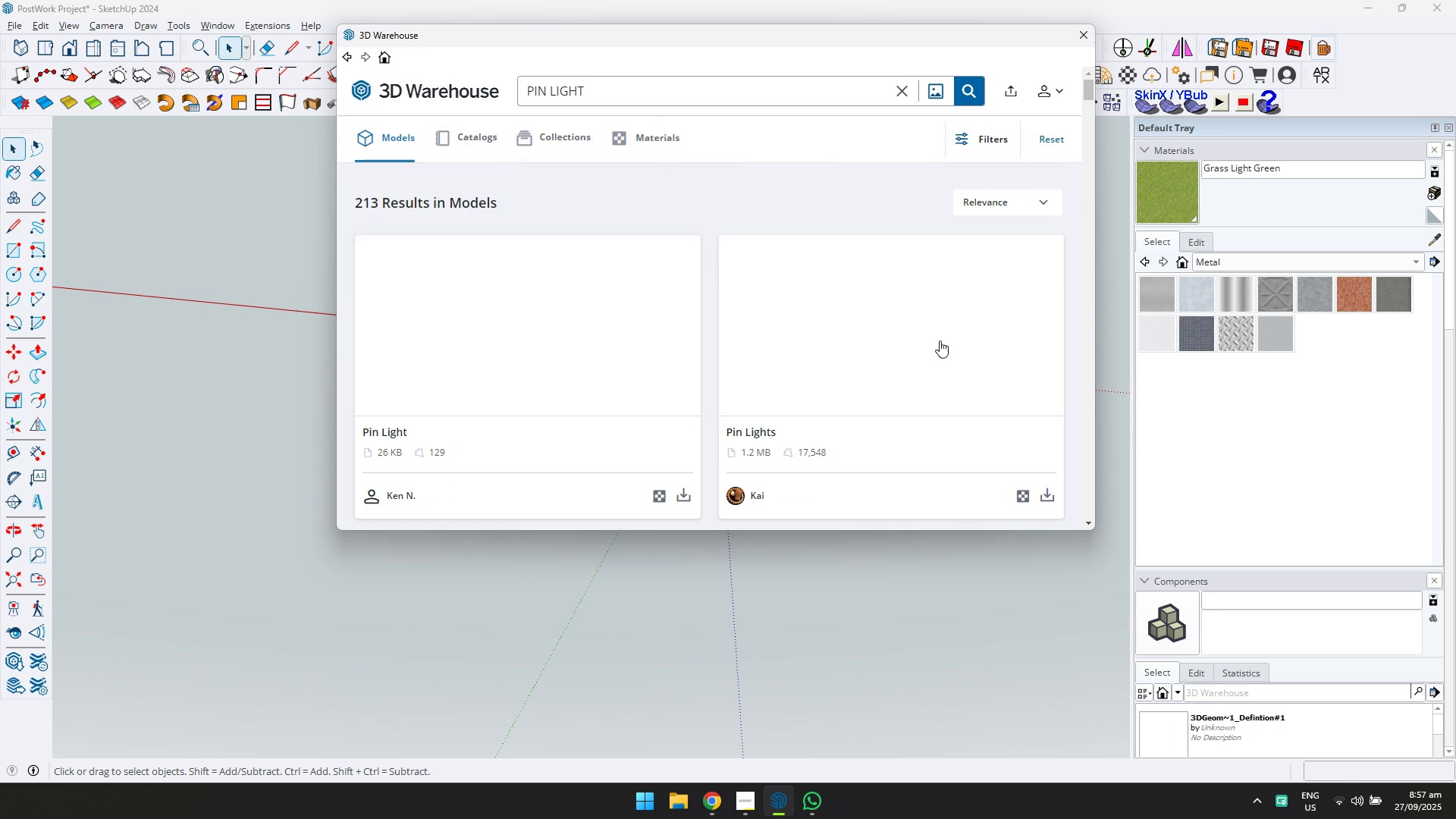 
left_click([636, 314])
 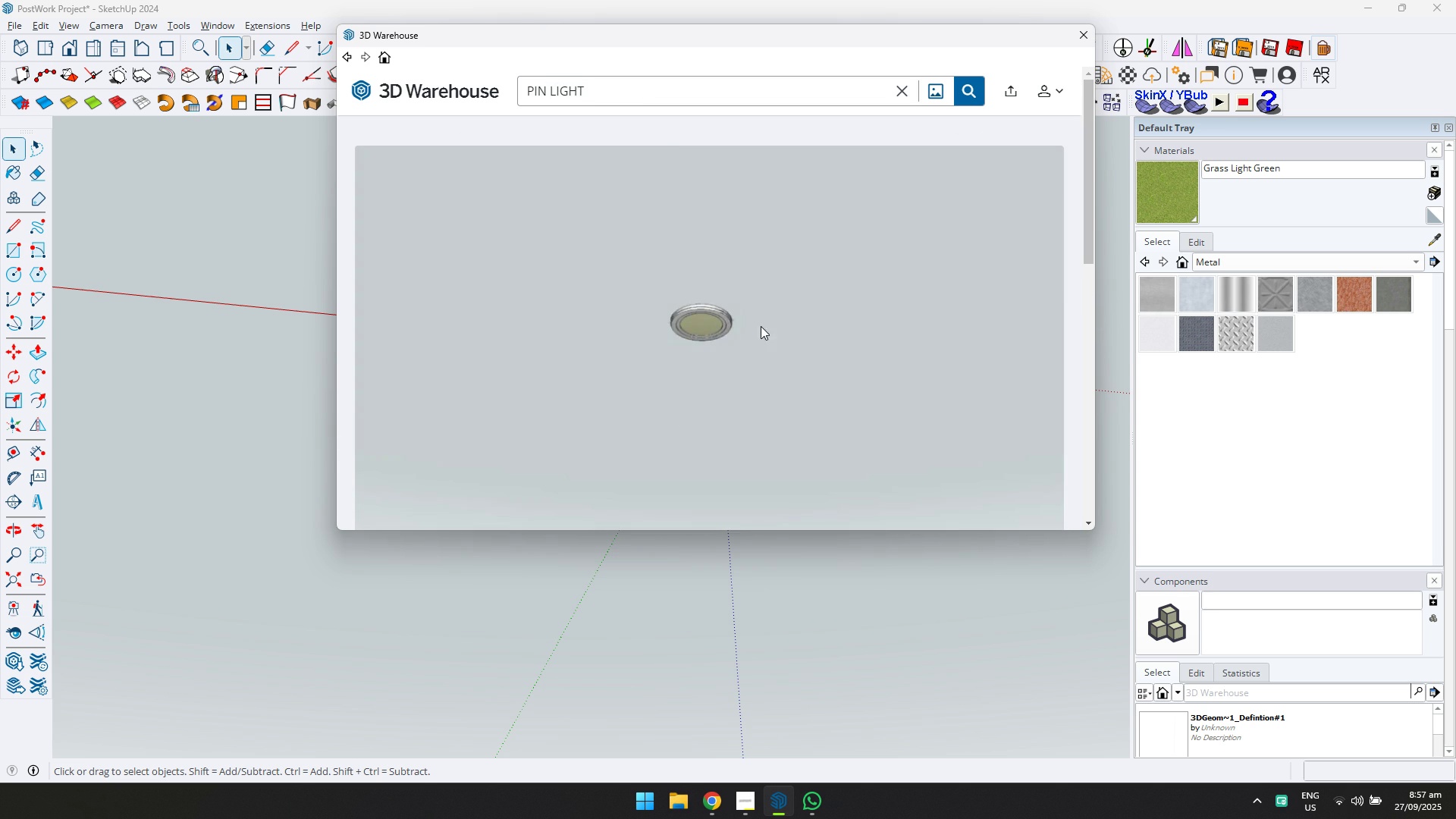 
scroll: coordinate [771, 335], scroll_direction: down, amount: 1.0
 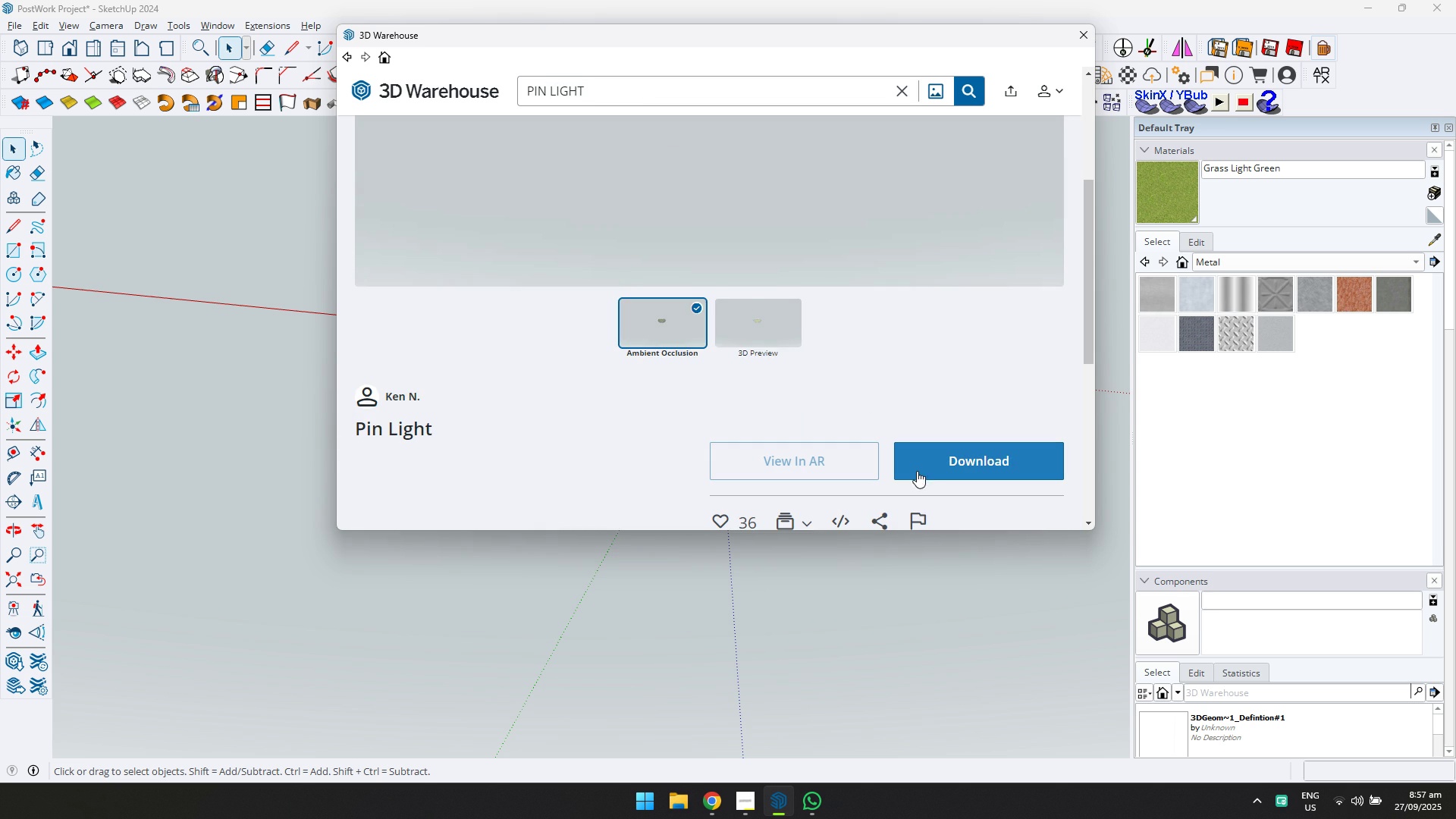 
left_click([917, 471])
 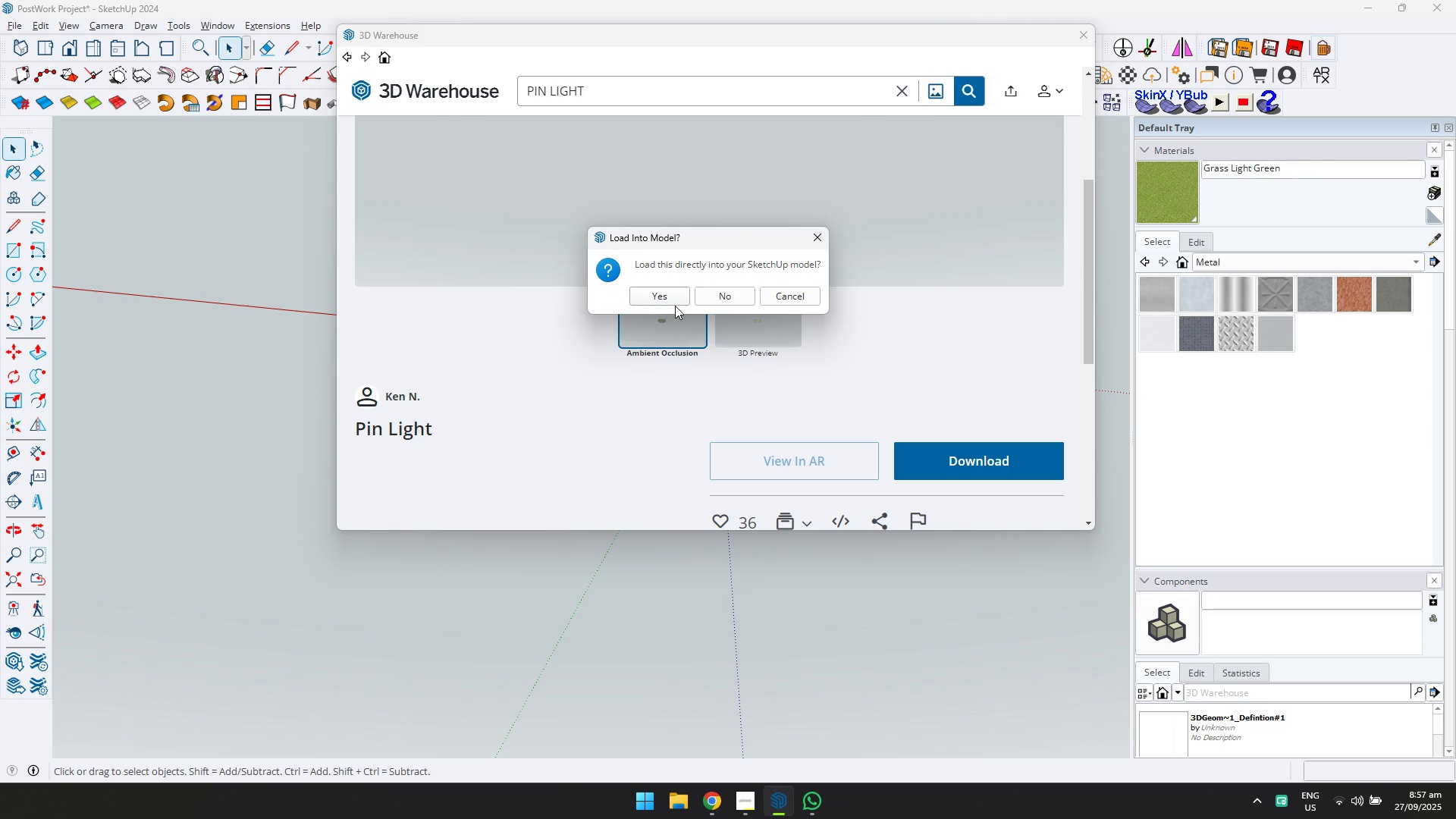 
double_click([673, 300])